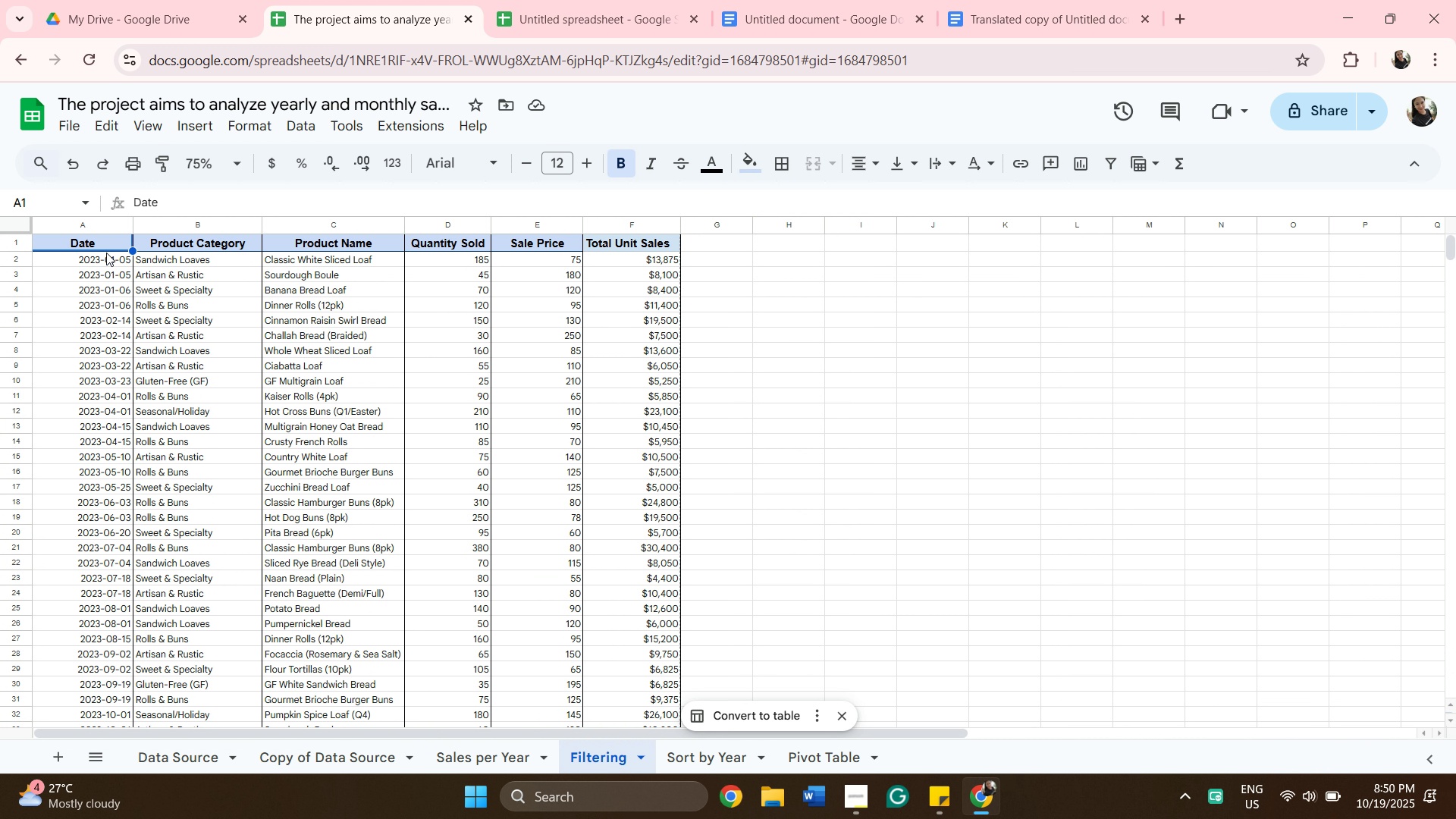 
wait(8.46)
 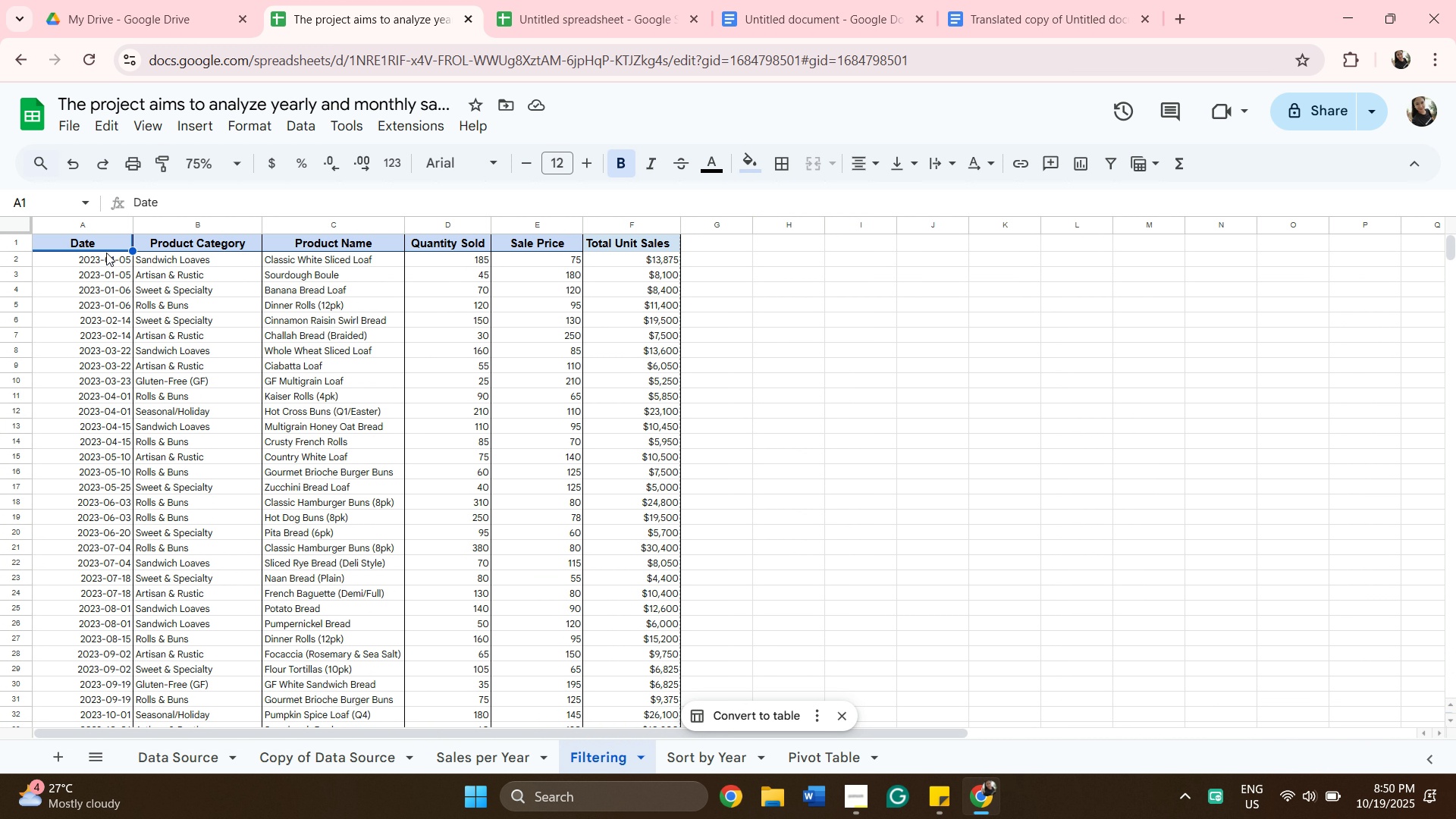 
left_click([1111, 165])
 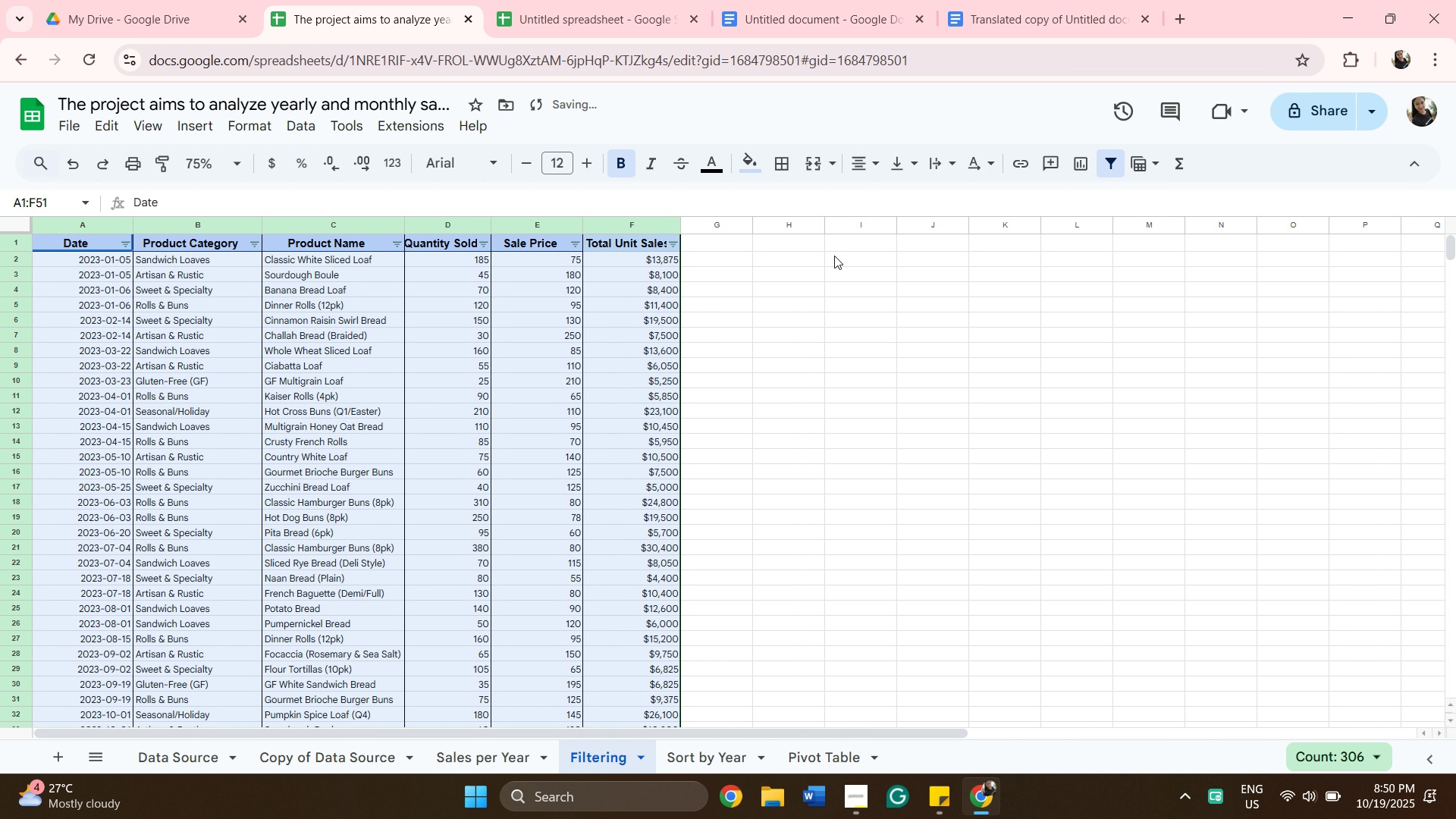 
scroll: coordinate [820, 374], scroll_direction: down, amount: 9.0
 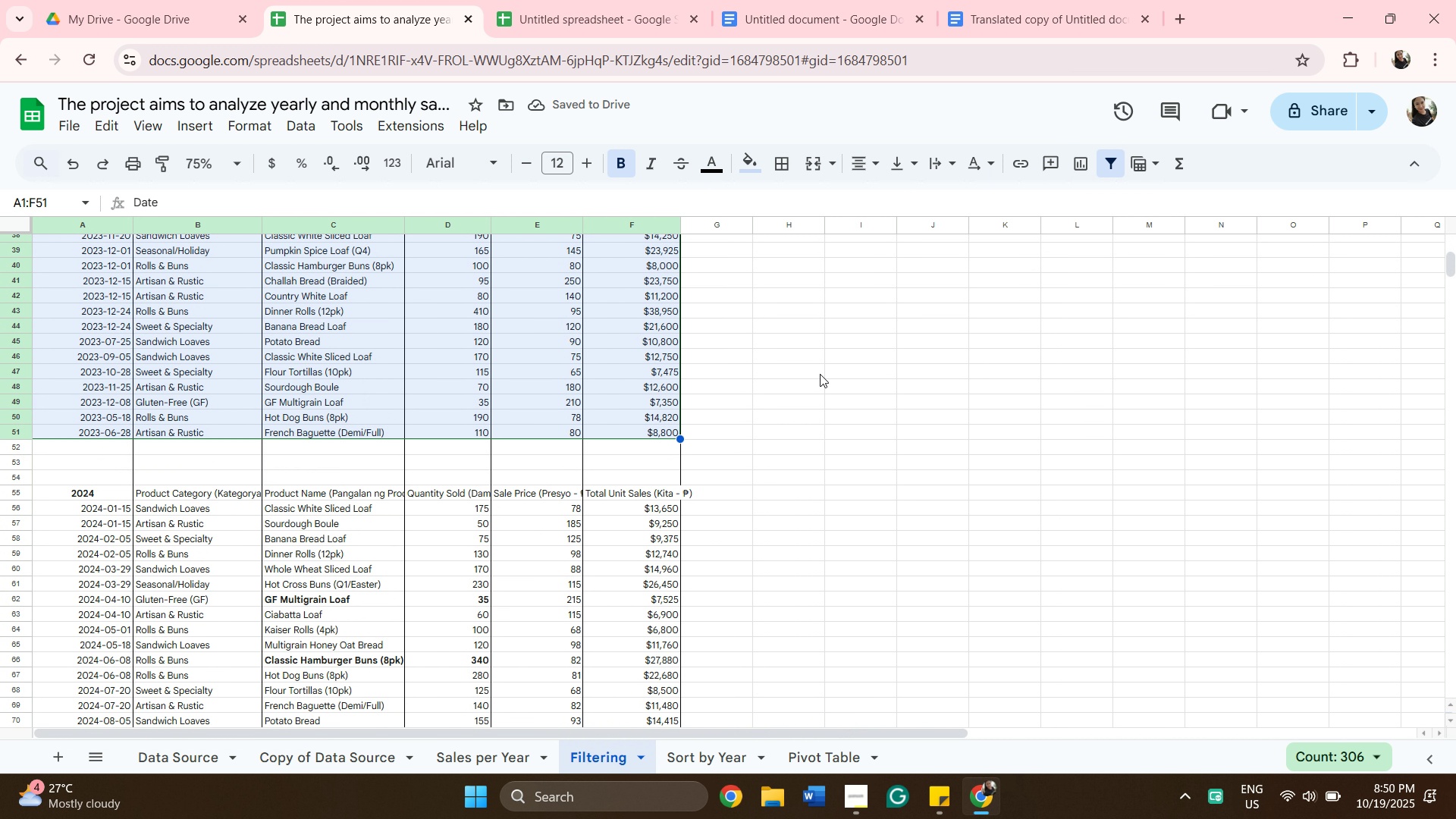 
scroll: coordinate [805, 372], scroll_direction: up, amount: 11.0
 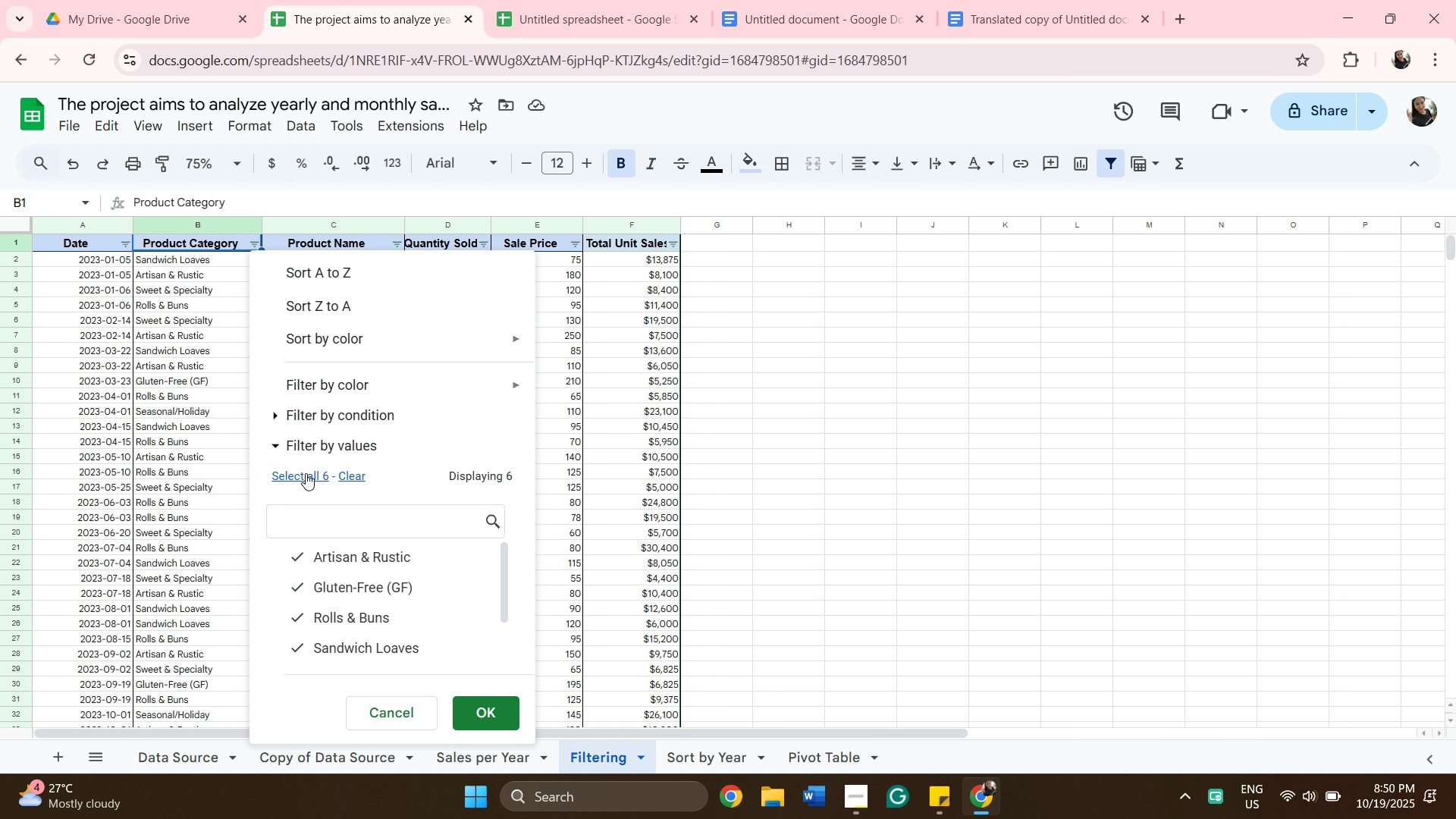 
wait(10.43)
 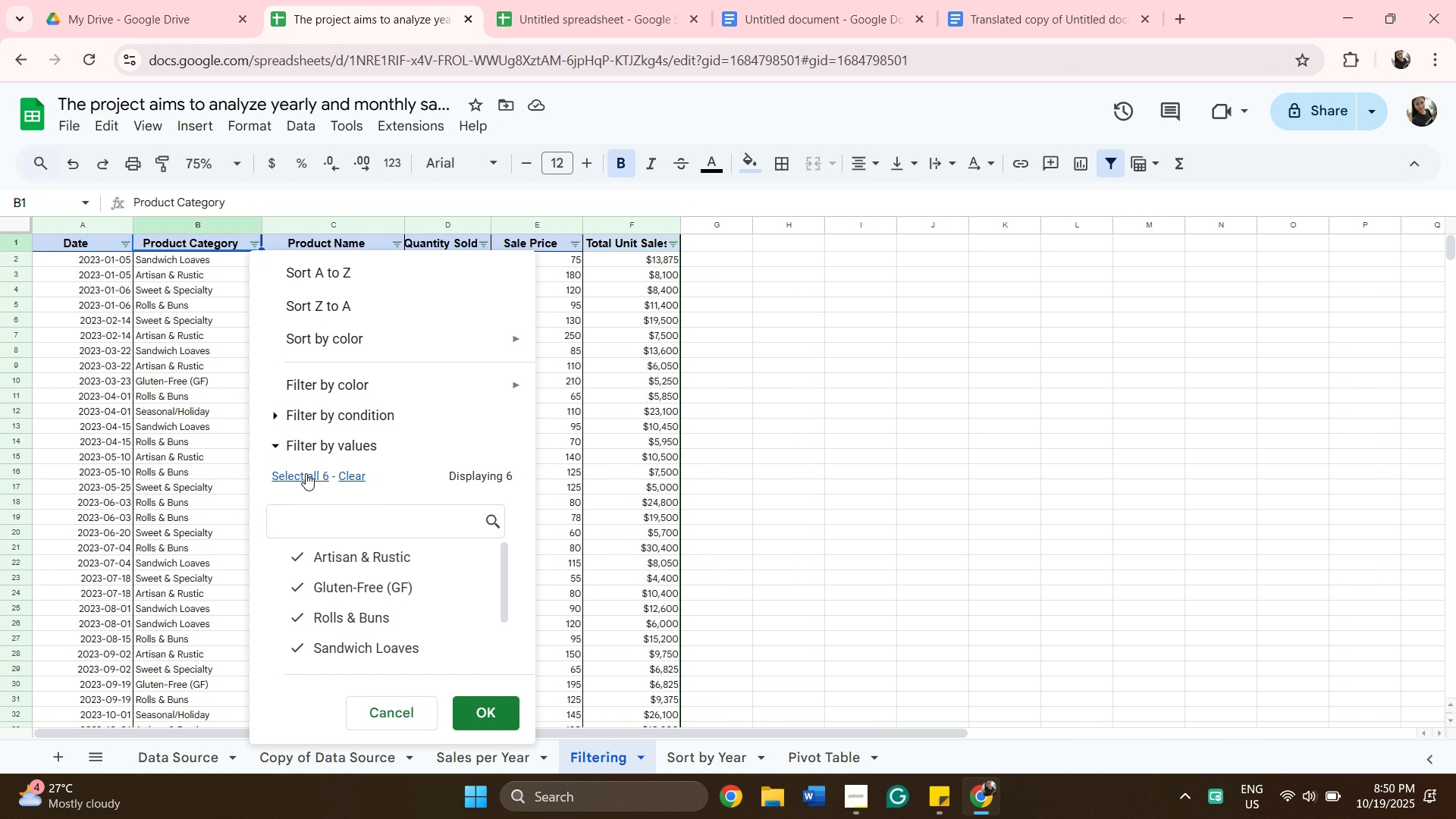 
left_click([328, 566])
 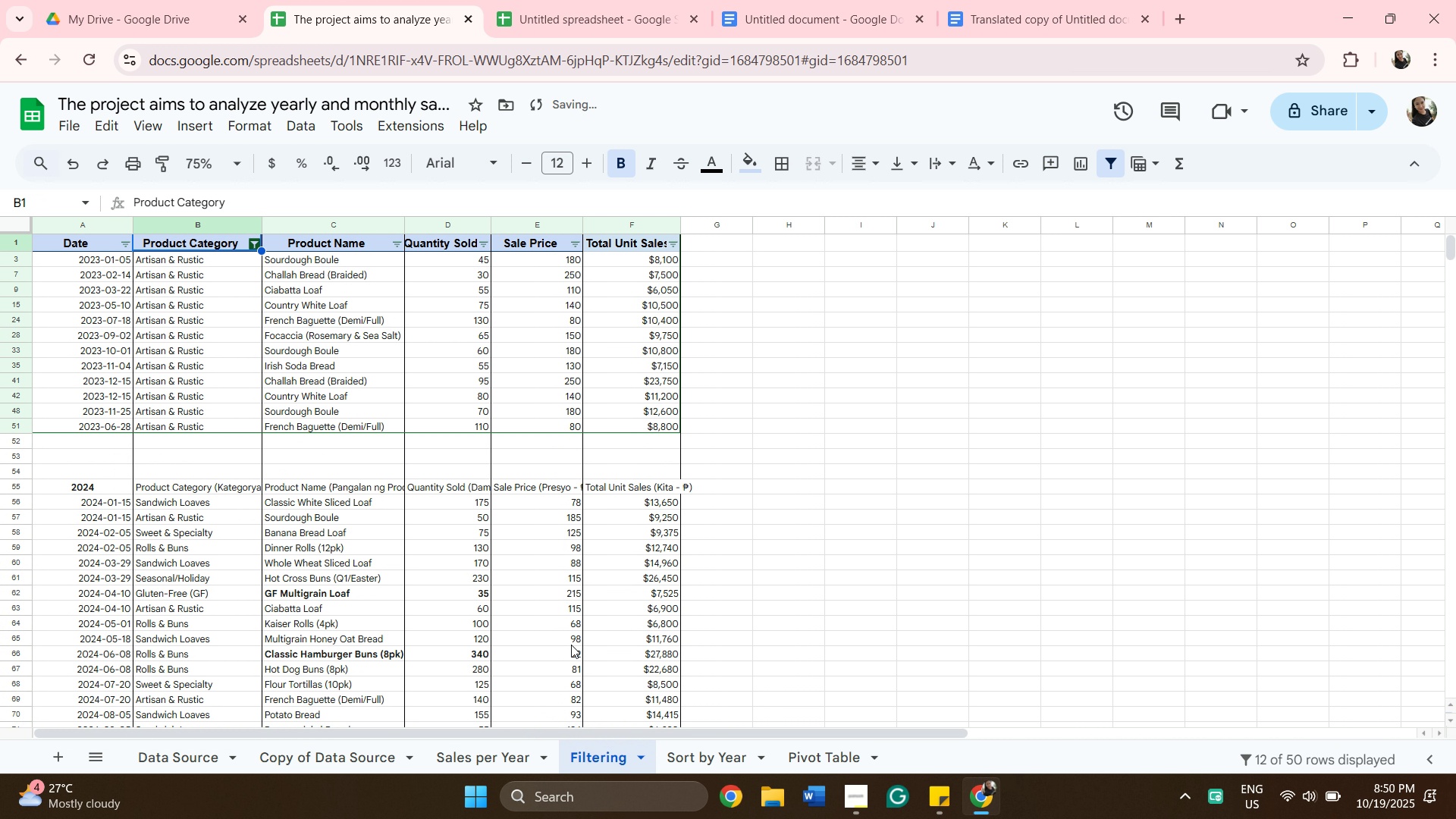 